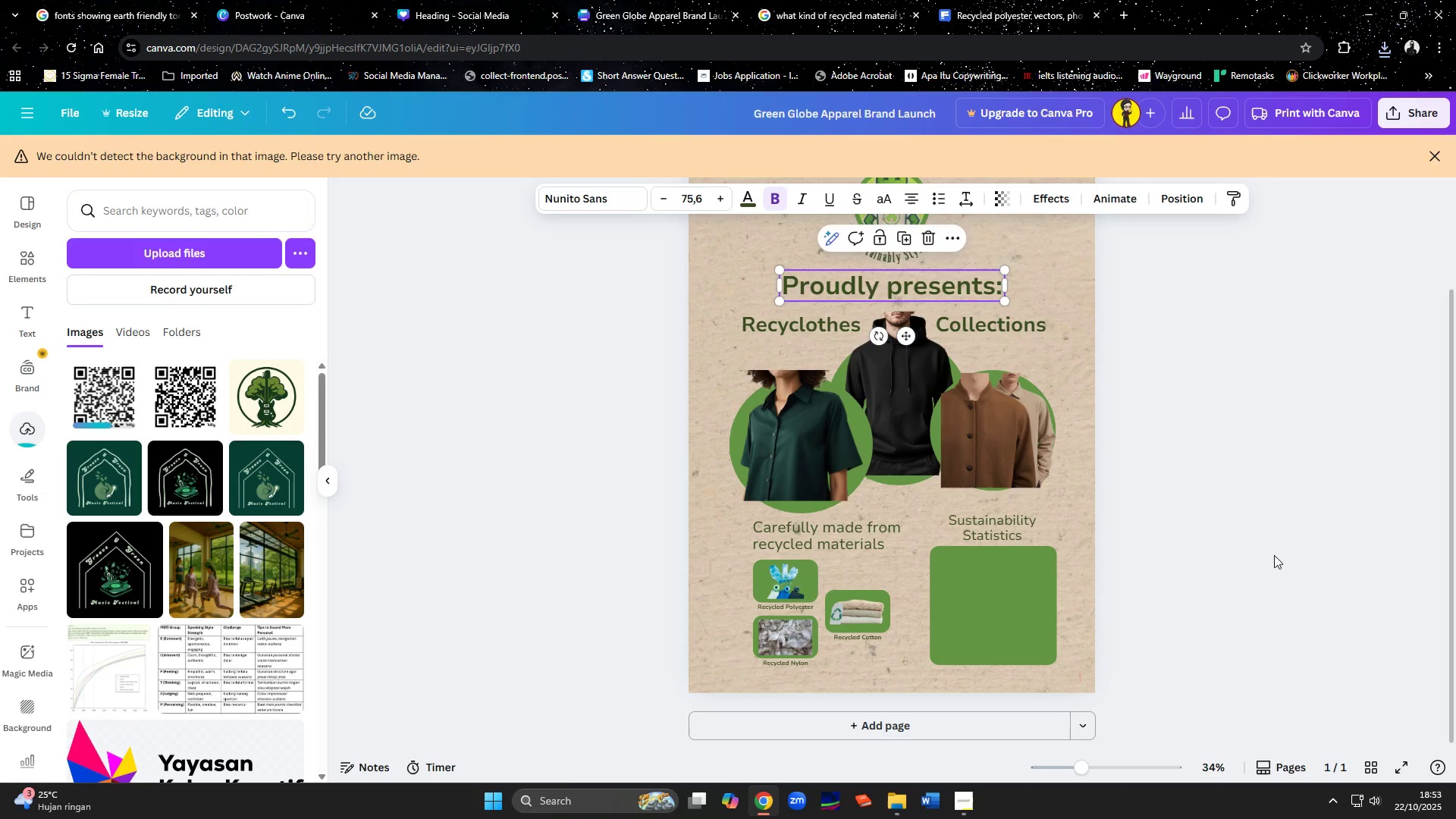 
left_click([94, 399])
 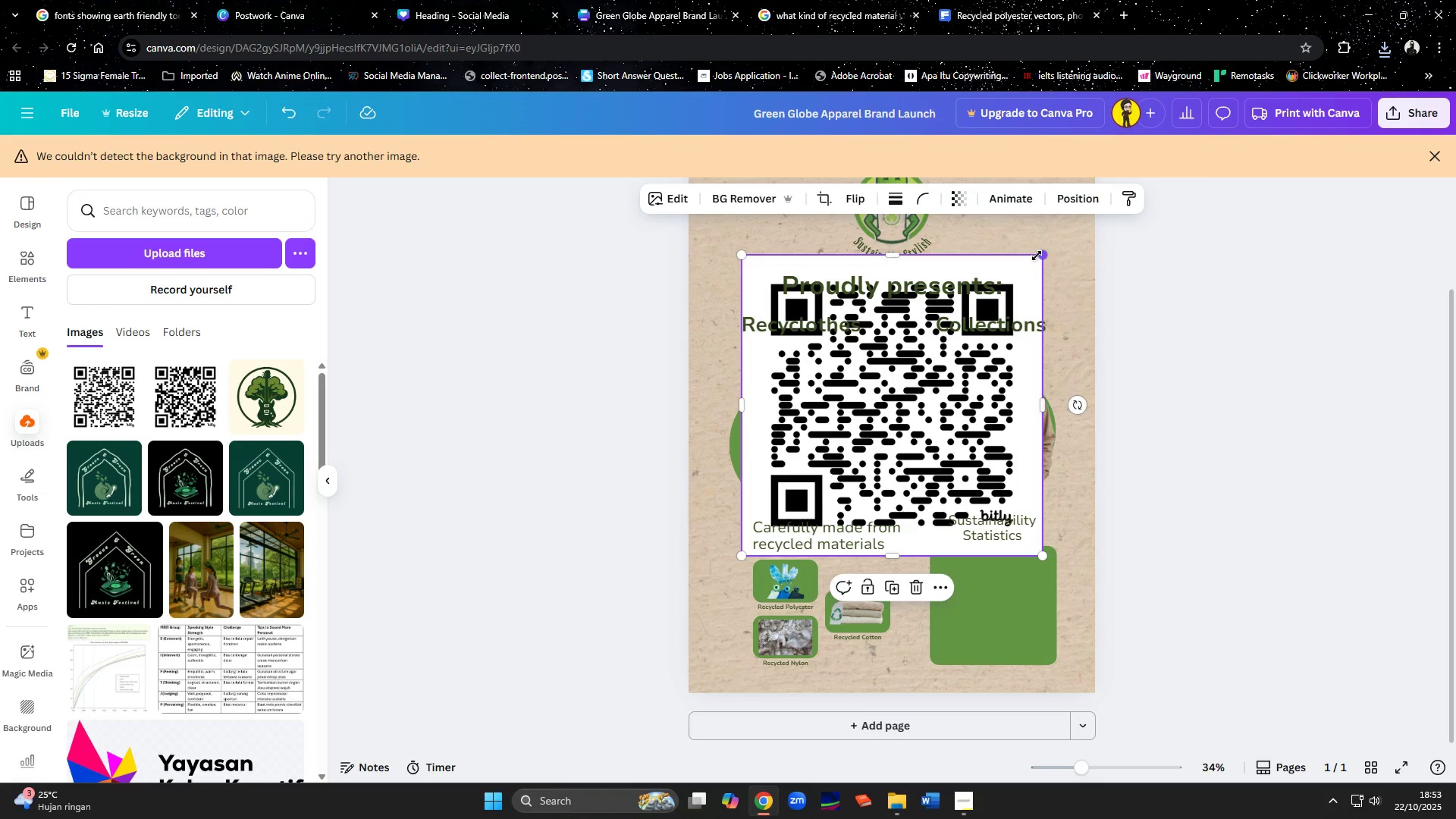 
left_click_drag(start_coordinate=[1037, 256], to_coordinate=[884, 494])
 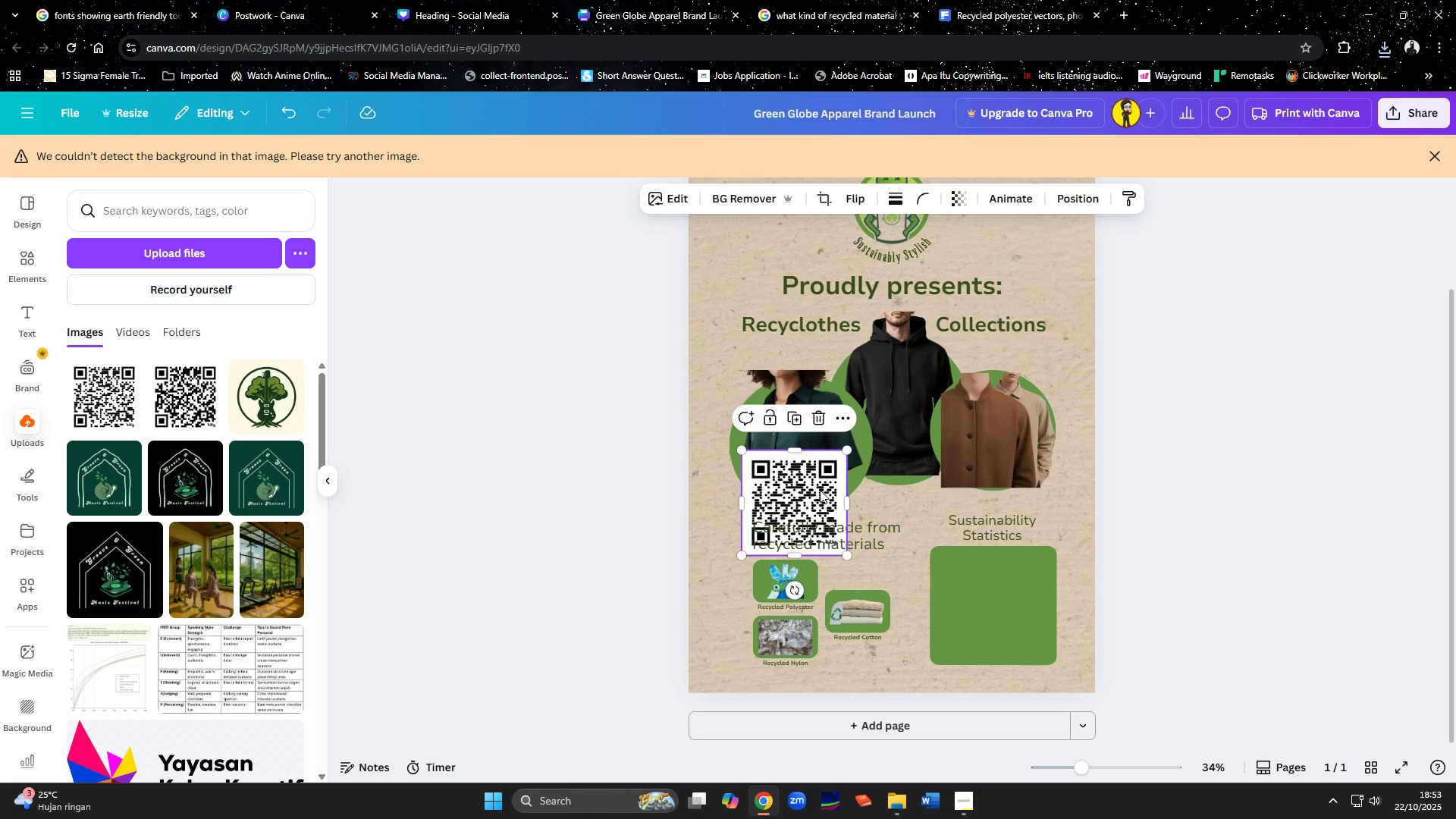 
left_click_drag(start_coordinate=[820, 490], to_coordinate=[1019, 592])
 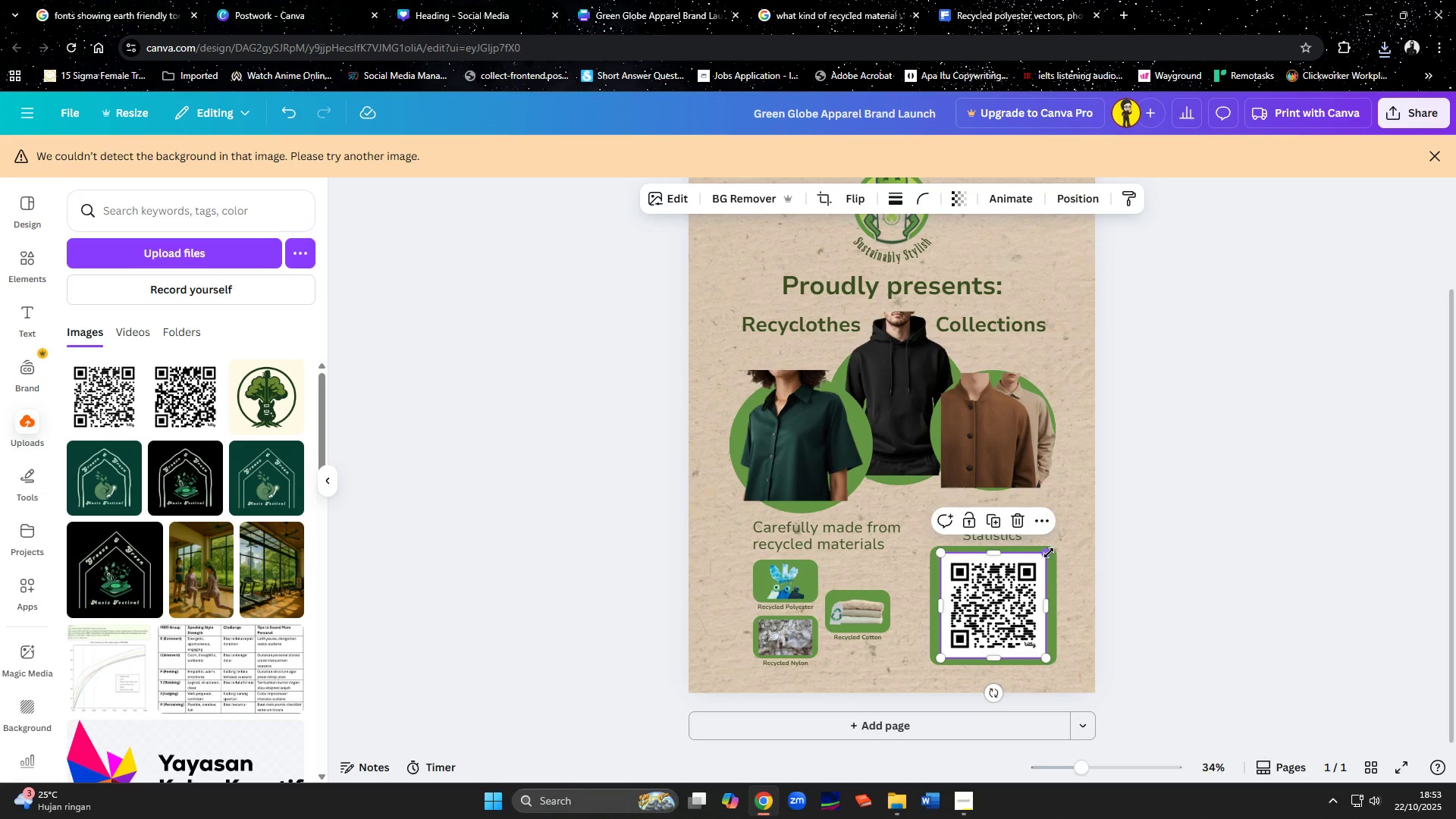 
left_click_drag(start_coordinate=[1047, 553], to_coordinate=[1048, 560])
 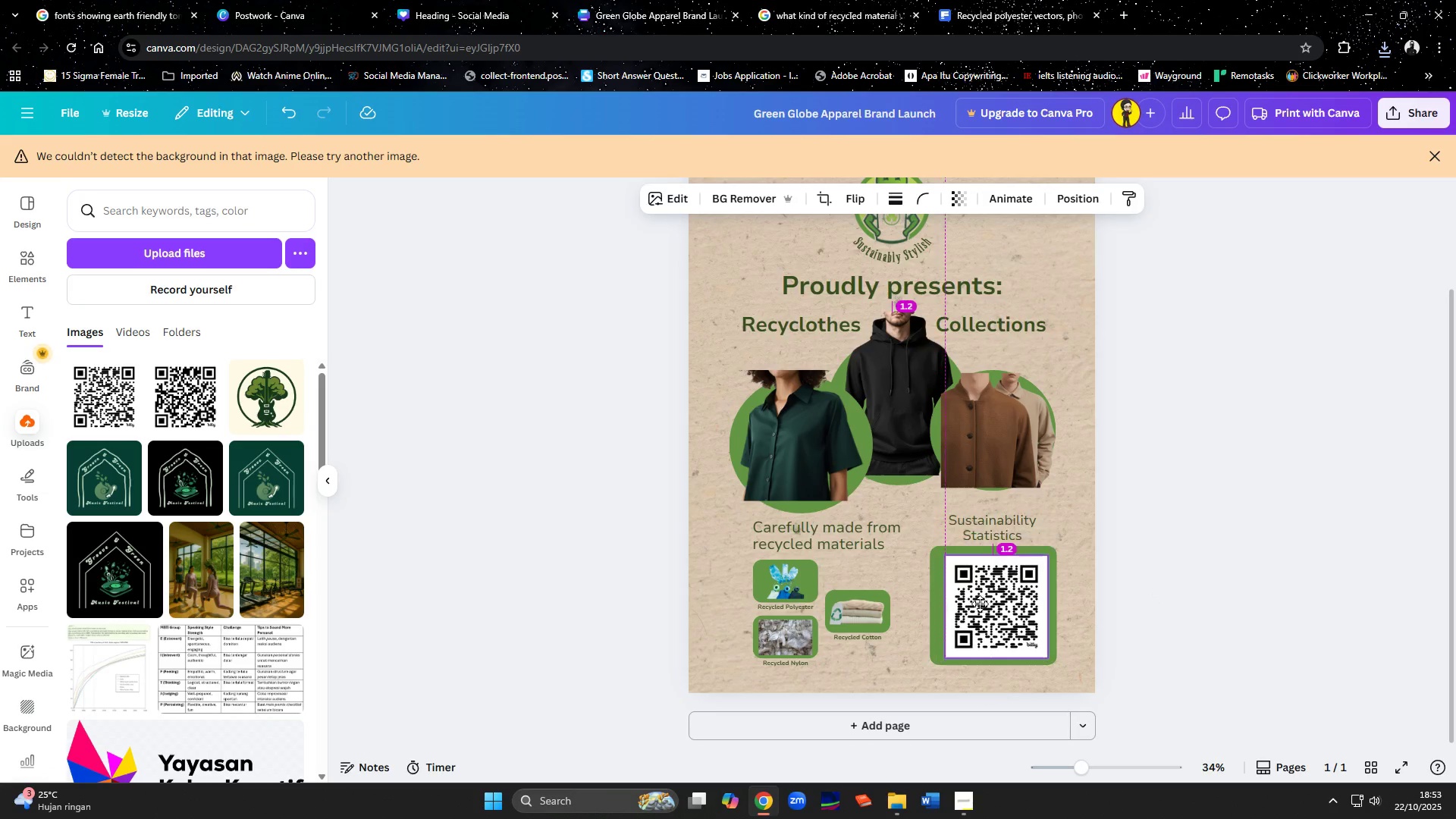 
wait(16.32)
 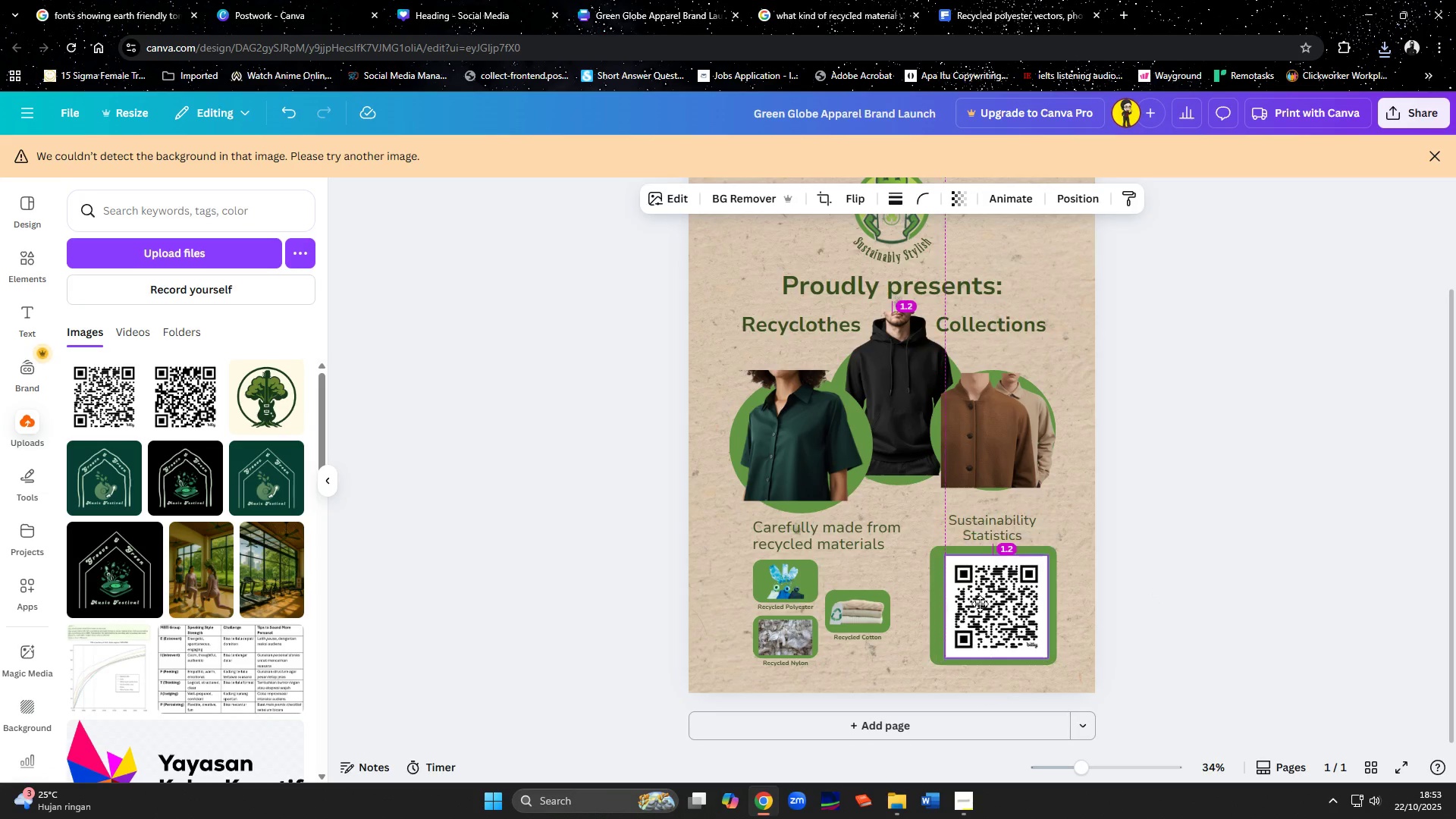 
left_click([1147, 602])
 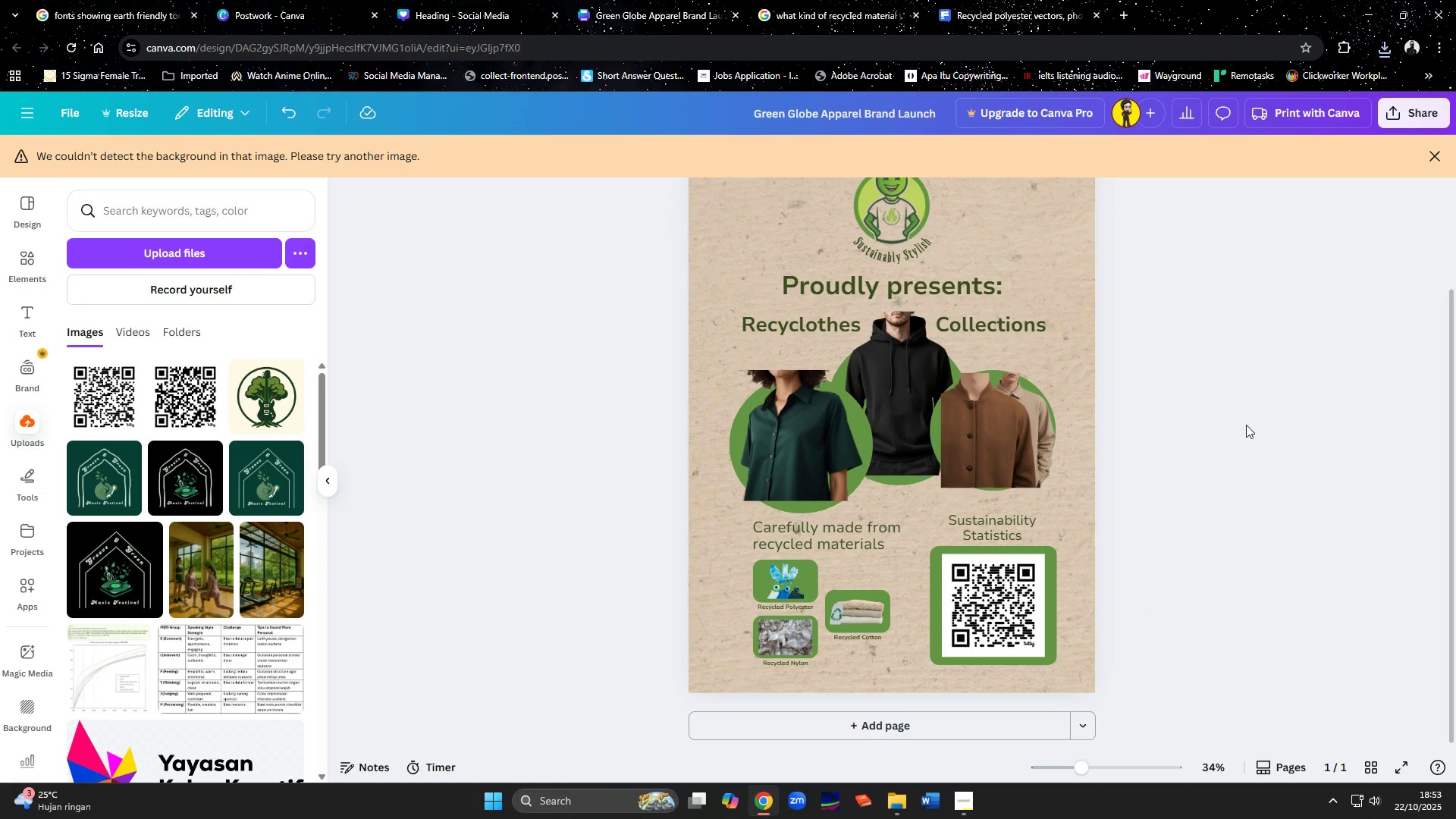 
scroll: coordinate [1212, 457], scroll_direction: up, amount: 3.0
 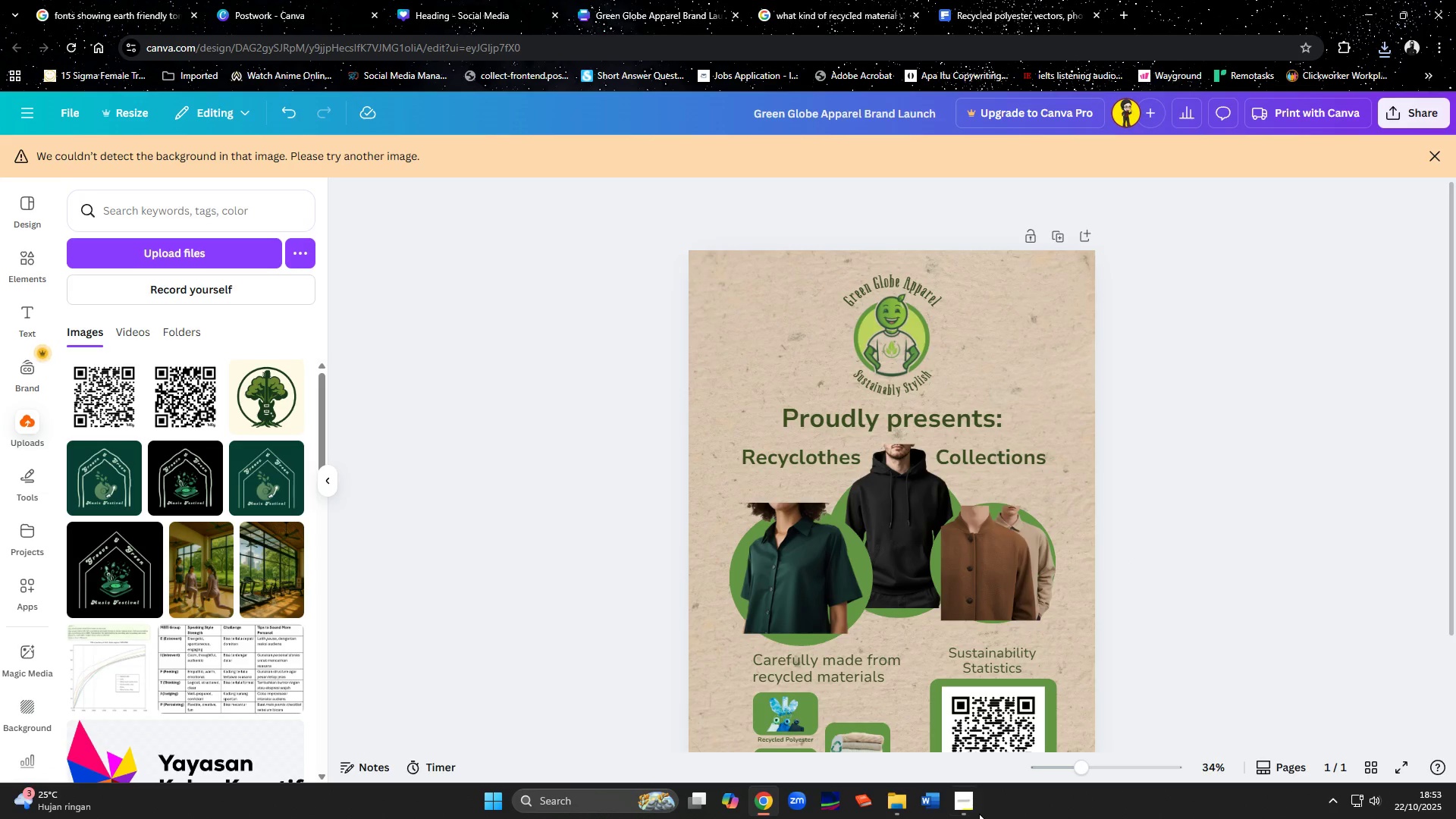 
scroll: coordinate [1302, 383], scroll_direction: down, amount: 3.0
 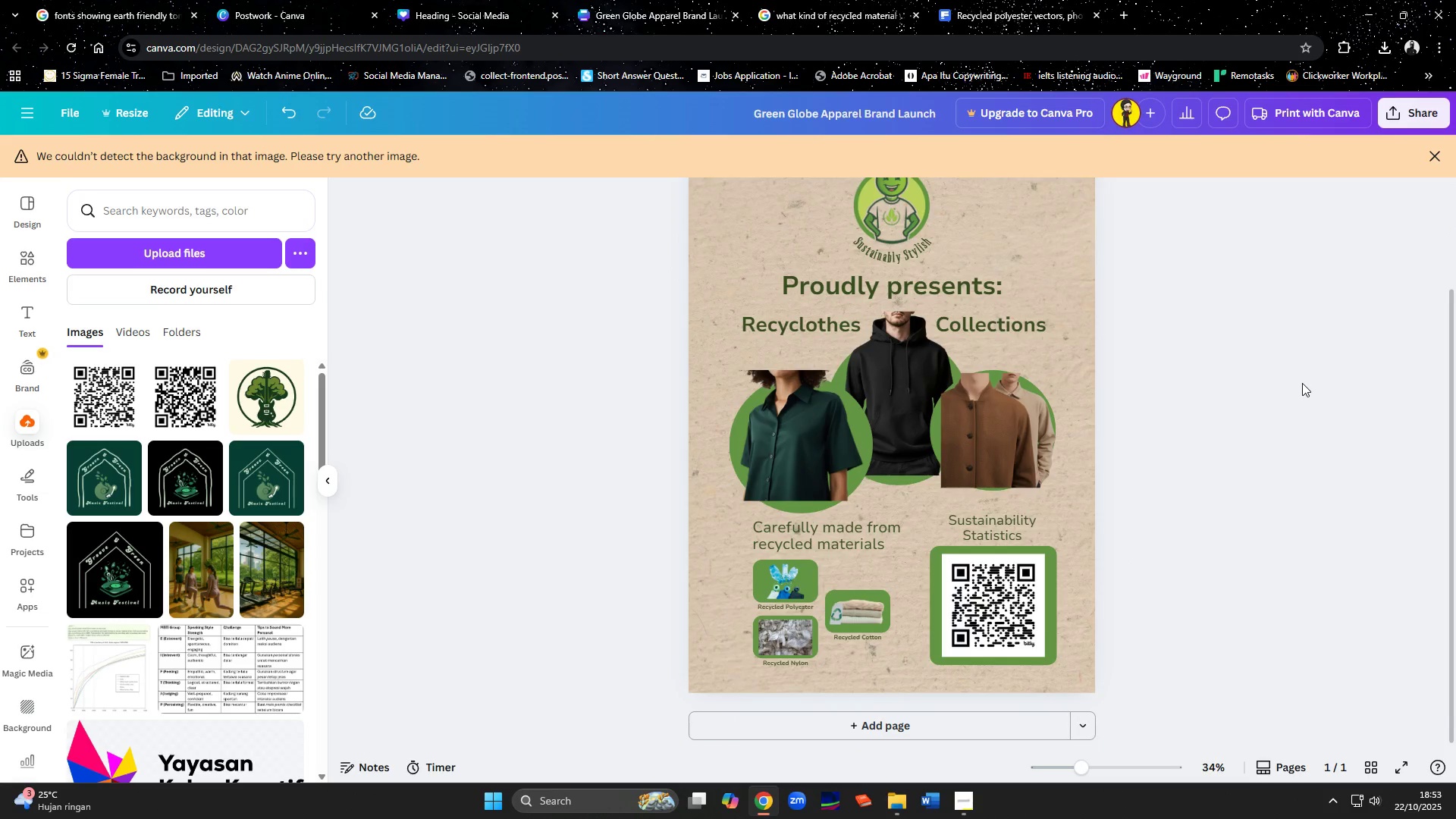 
scroll: coordinate [1302, 383], scroll_direction: up, amount: 1.0
 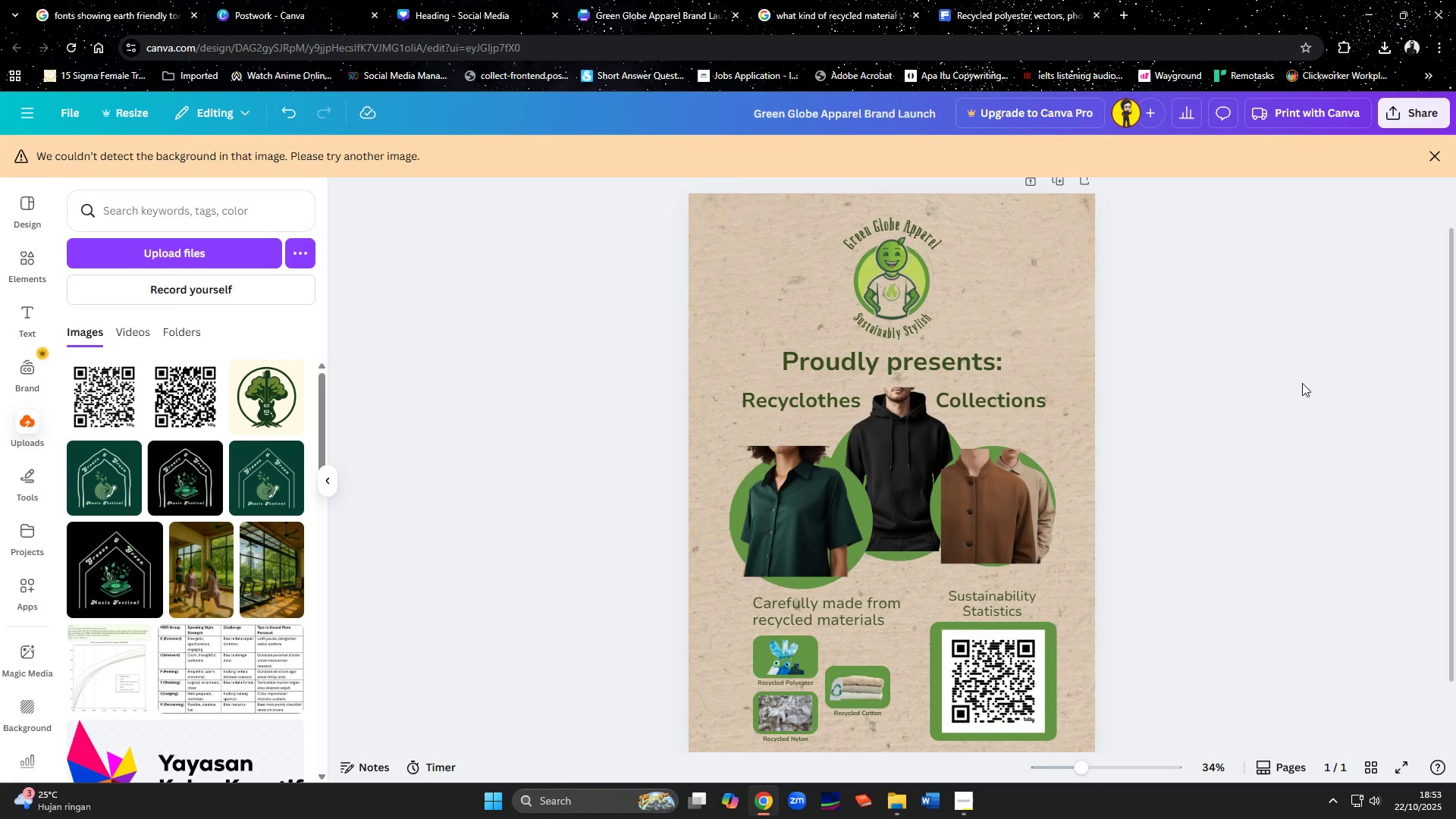 
hold_key(key=ControlLeft, duration=0.55)
scroll: coordinate [1302, 383], scroll_direction: down, amount: 1.0
 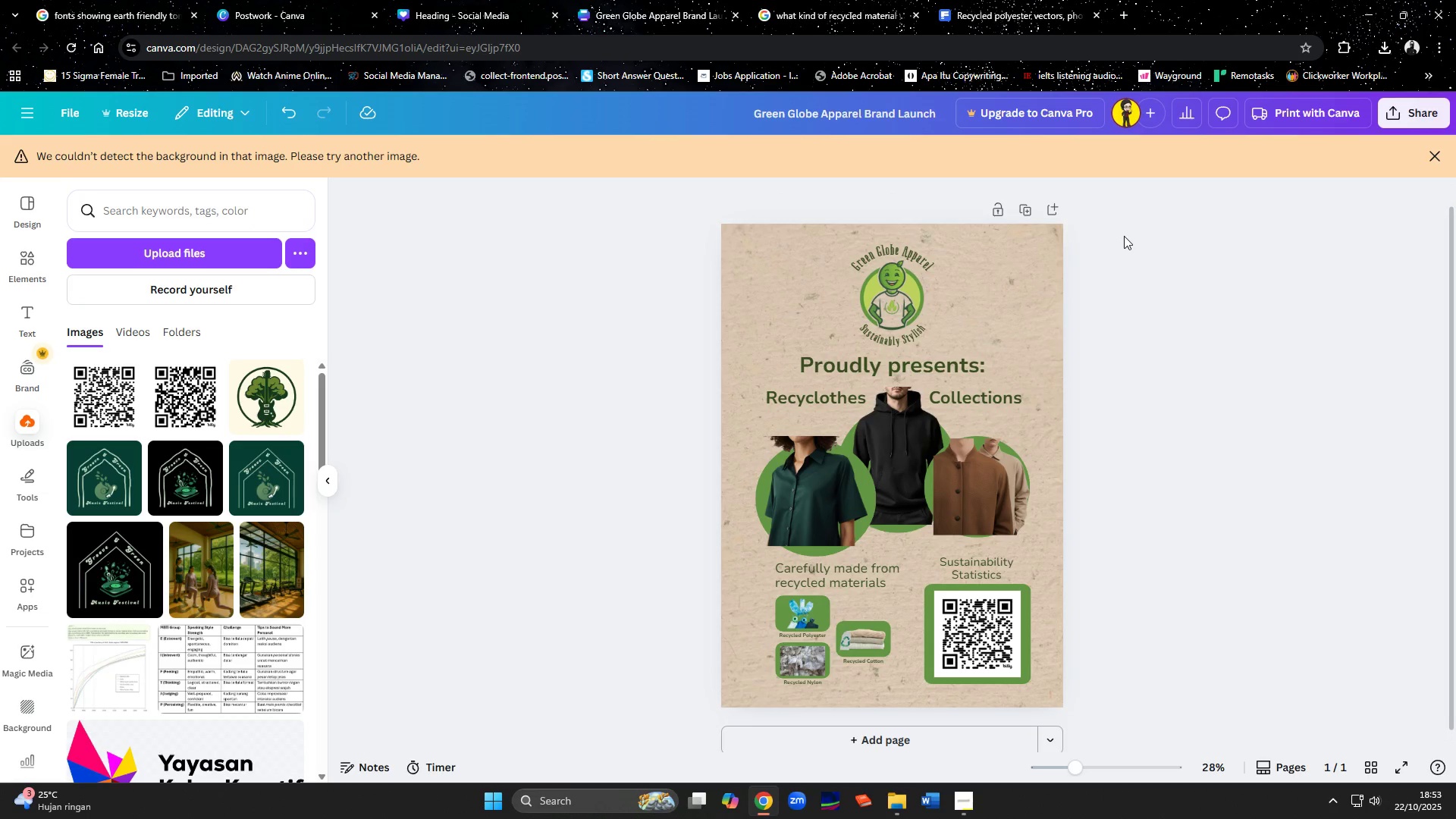 
left_click([1171, 318])
 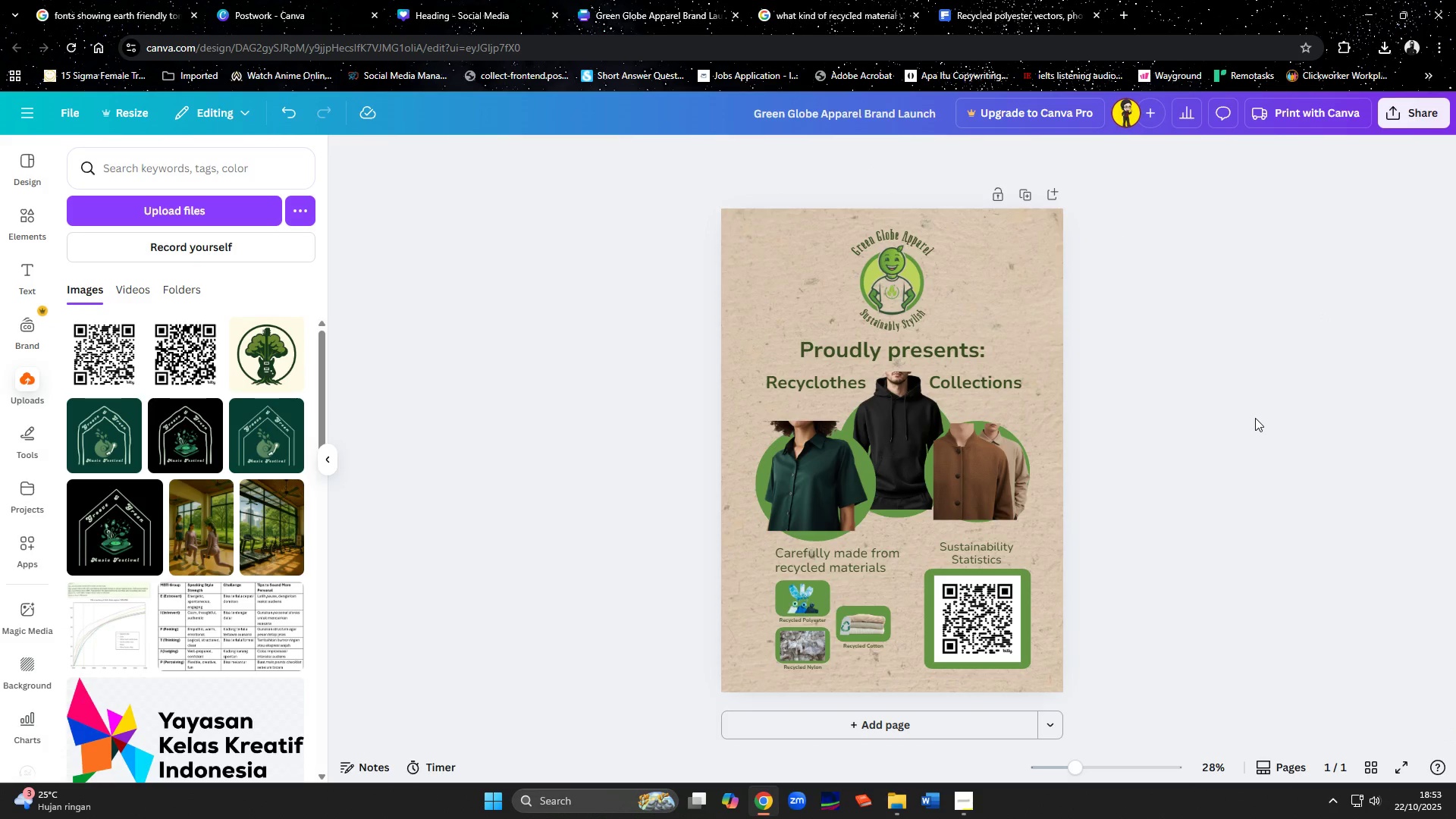 
left_click([1255, 419])
 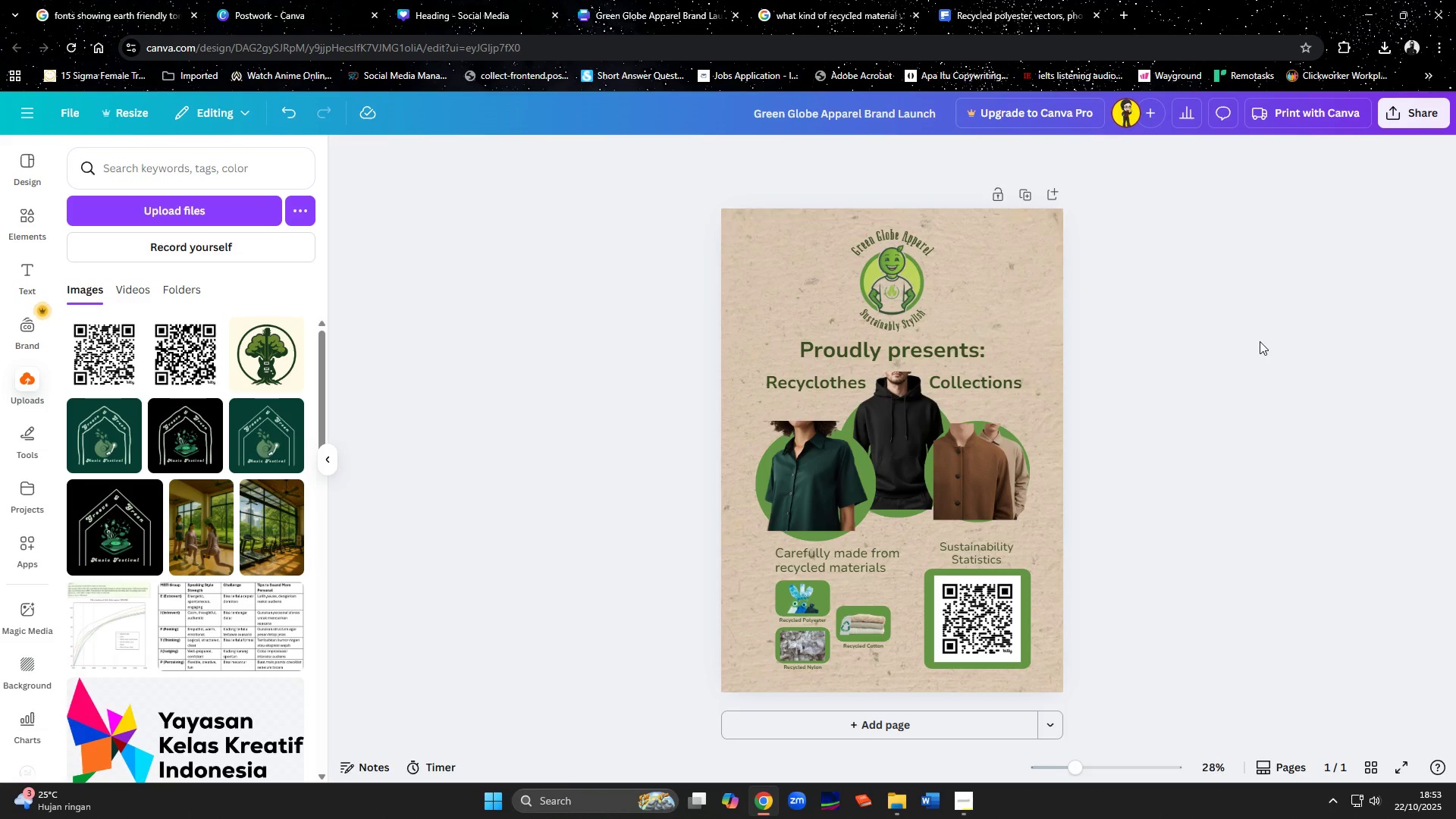 
wait(5.21)
 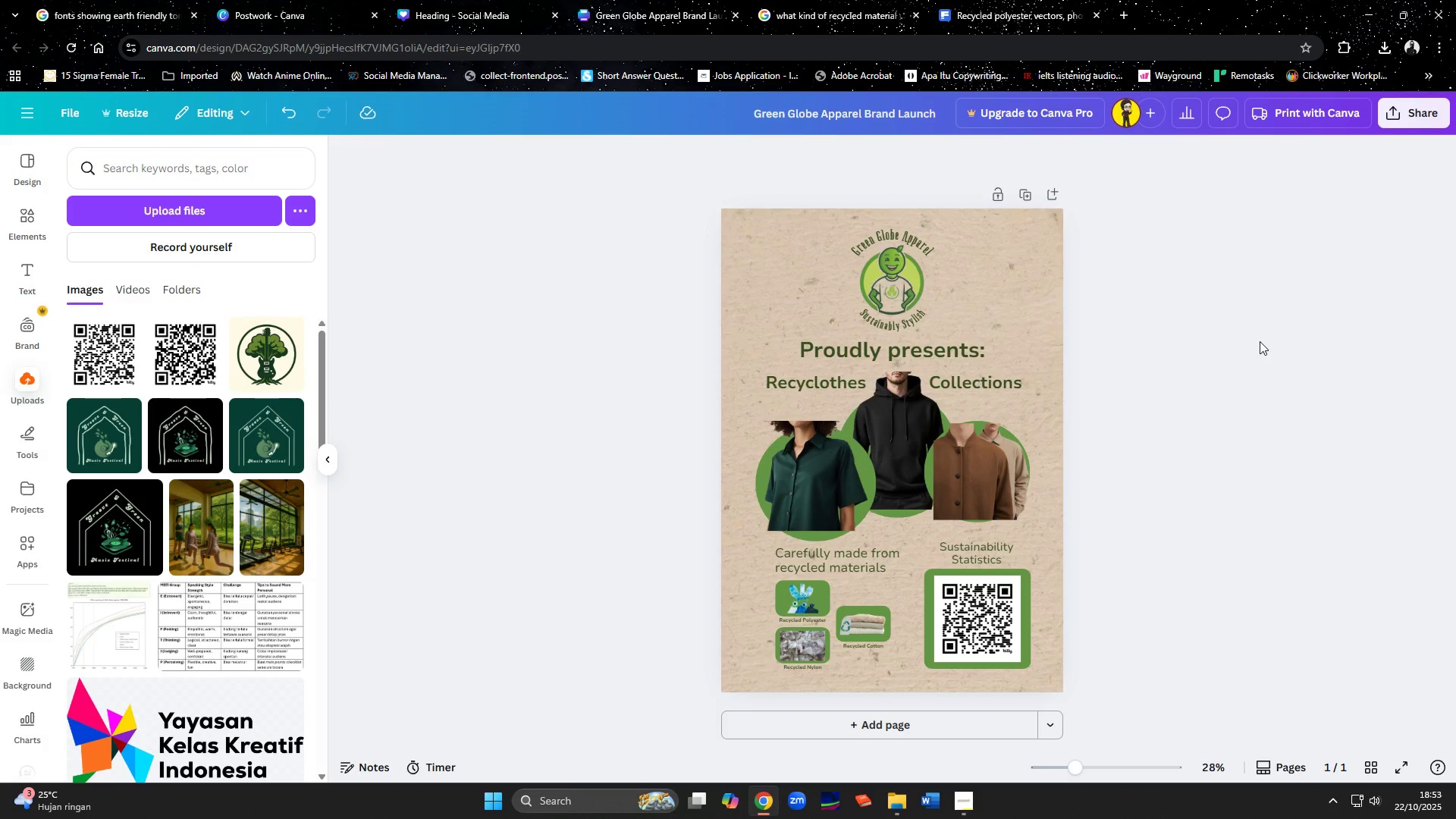 
left_click([962, 795])